 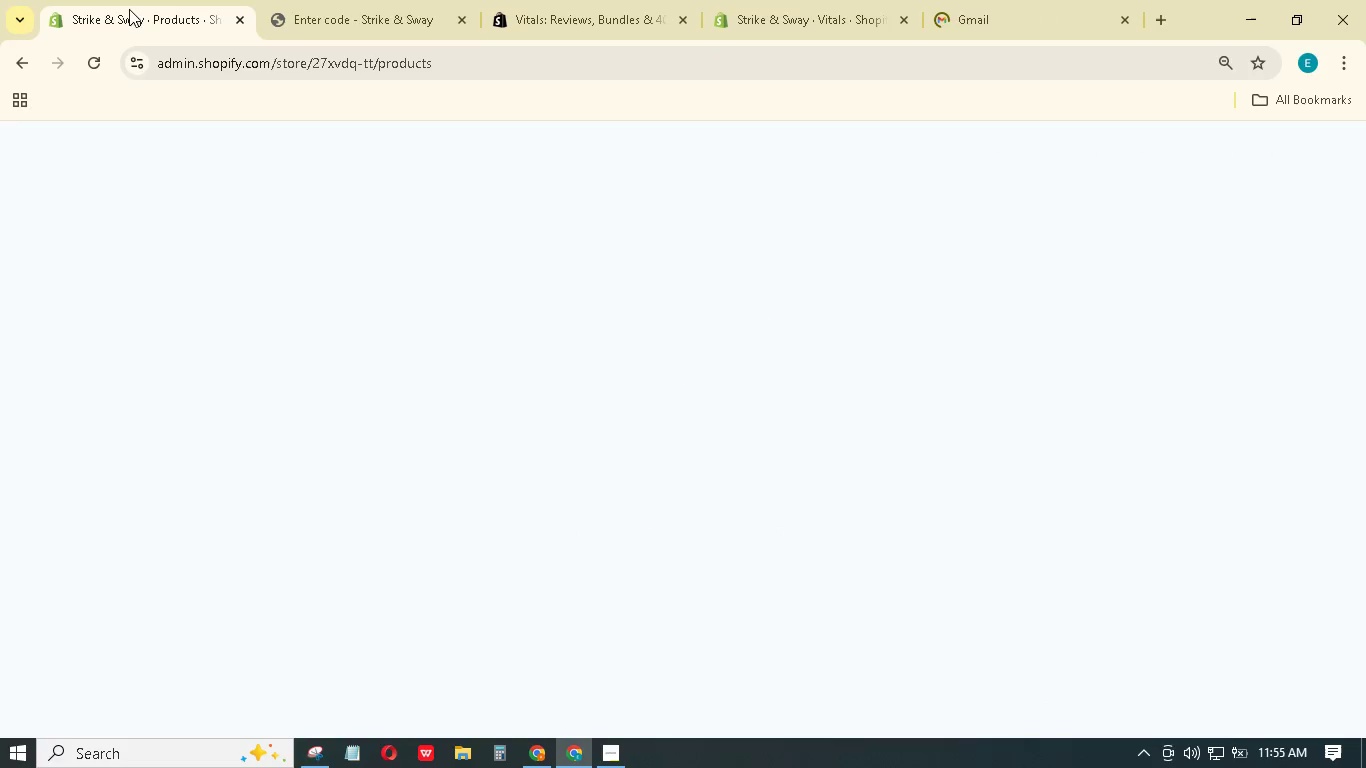 
left_click([987, 0])
 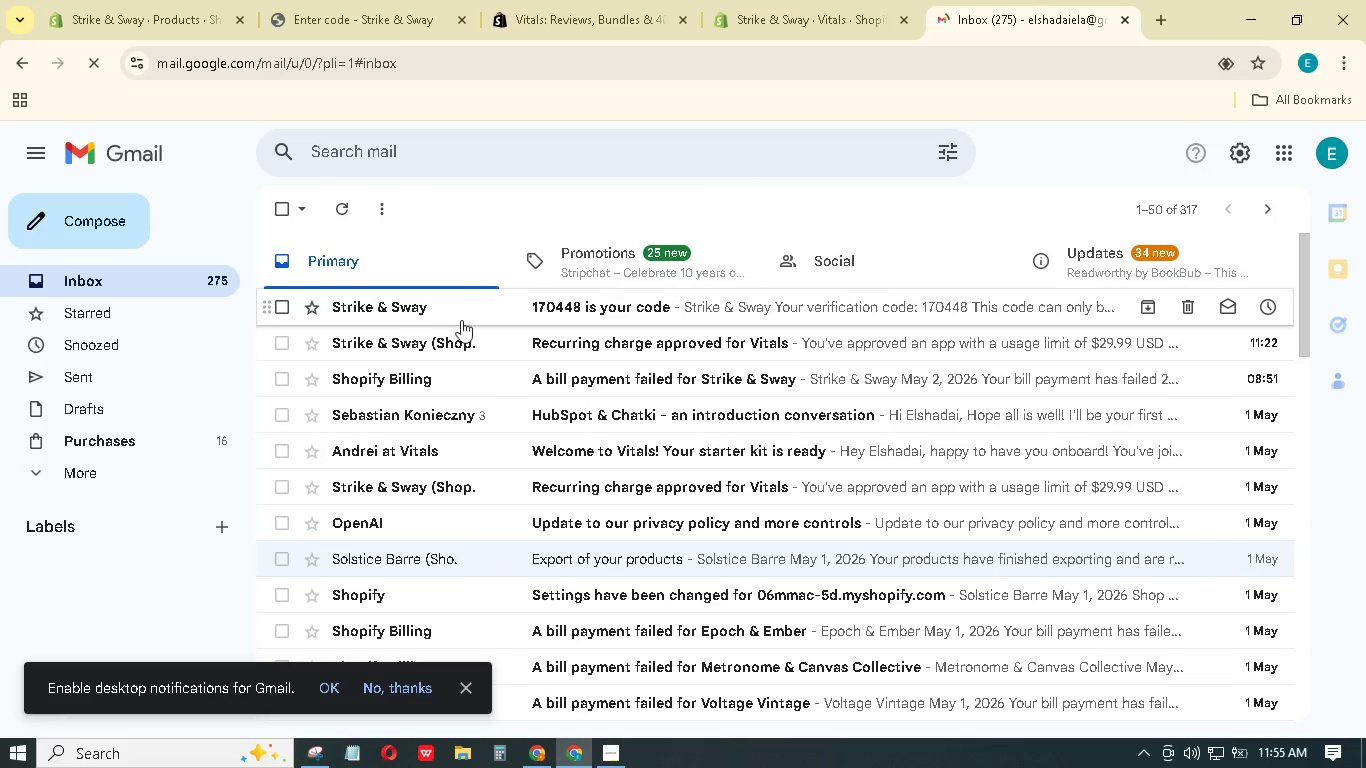 
left_click_drag(start_coordinate=[529, 308], to_coordinate=[731, 149])
 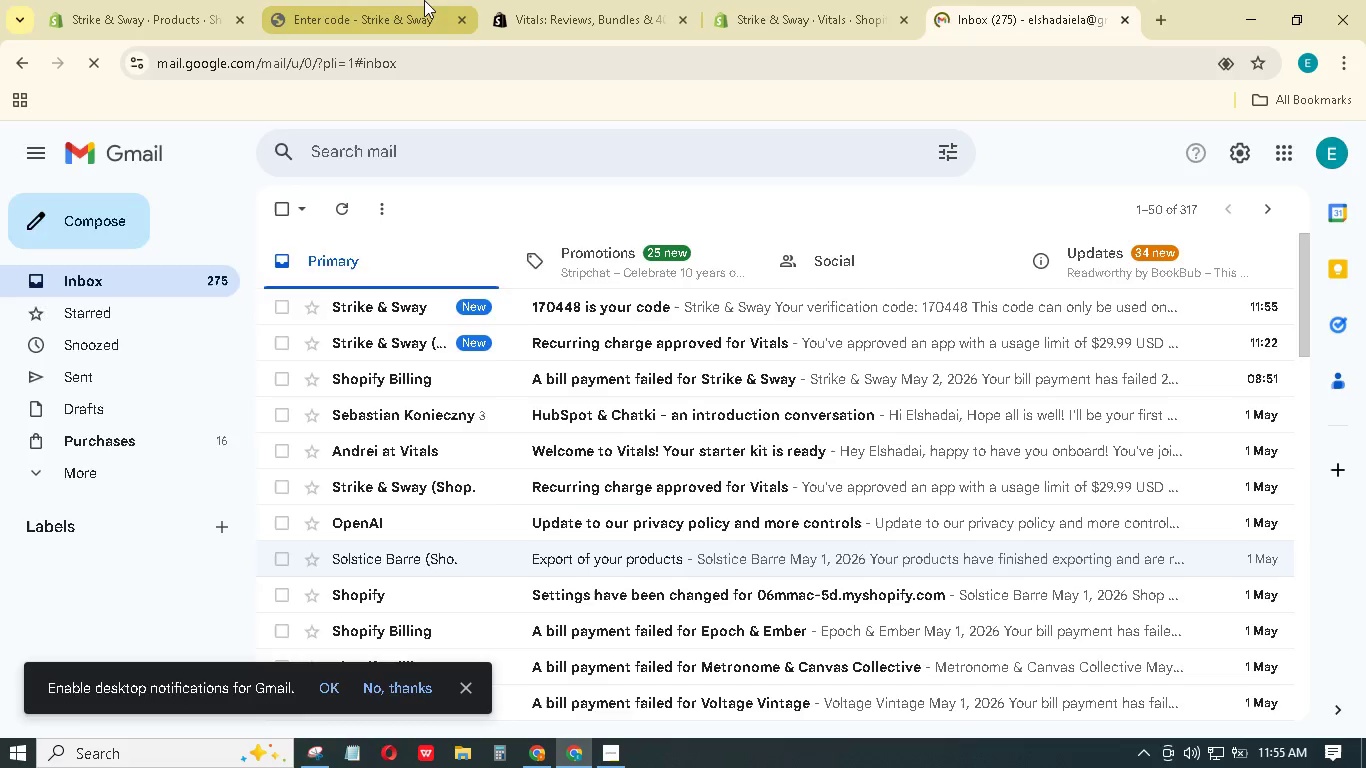 
left_click([424, 0])
 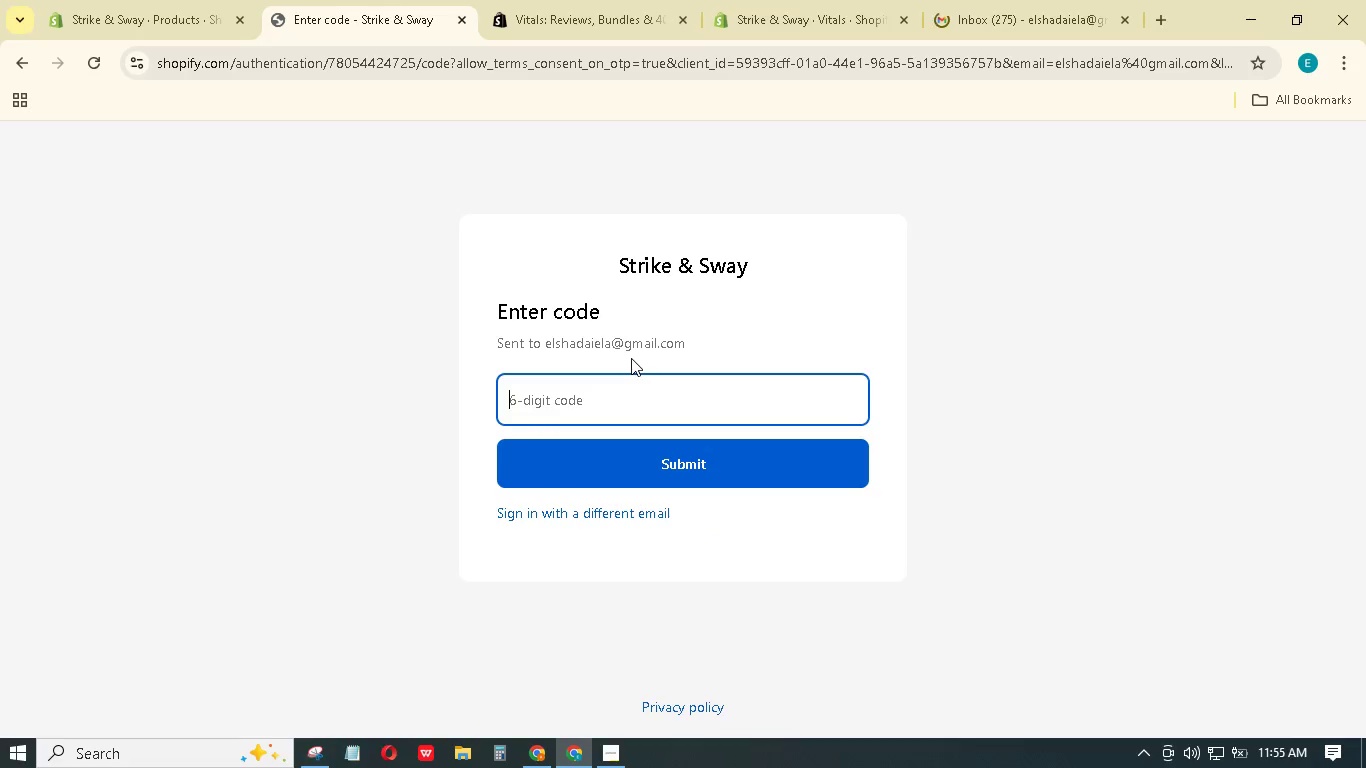 
key(Numpad1)
 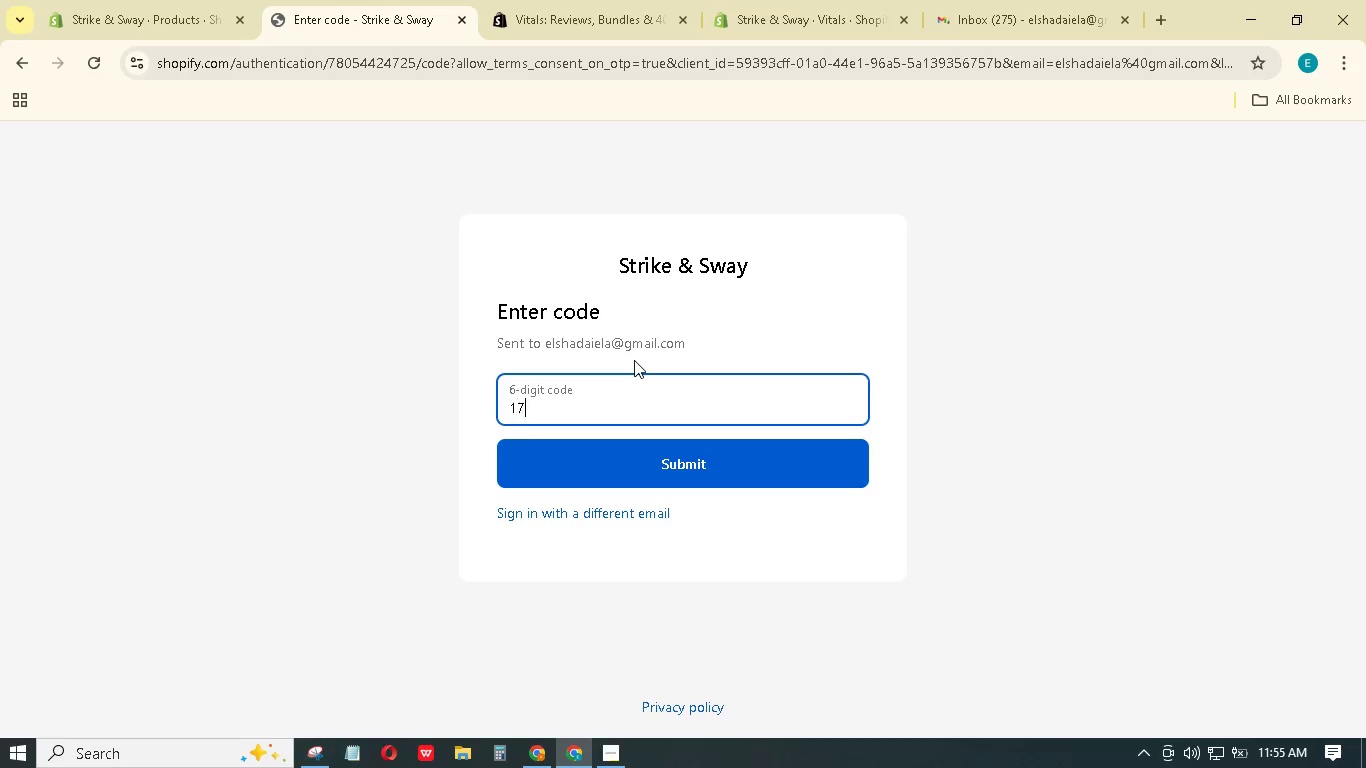 
key(Numpad7)
 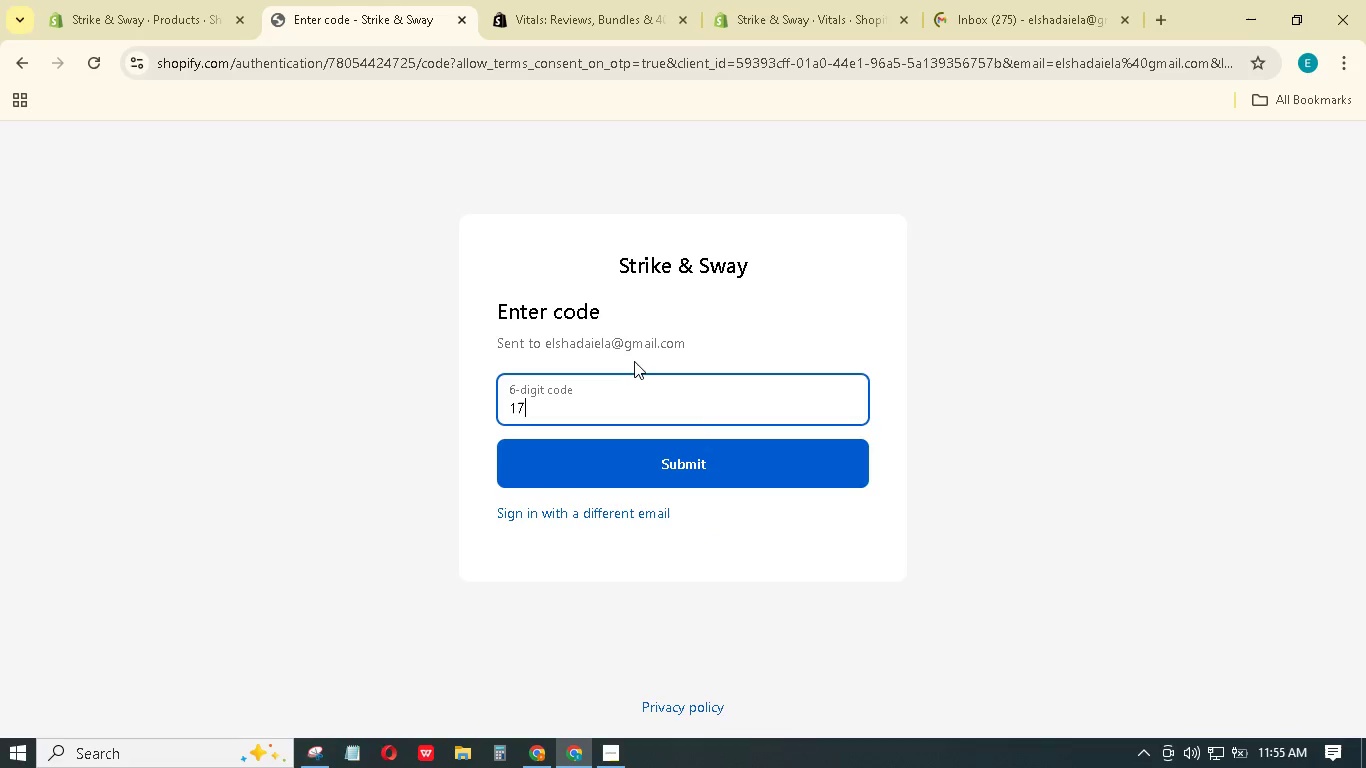 
key(Numpad0)
 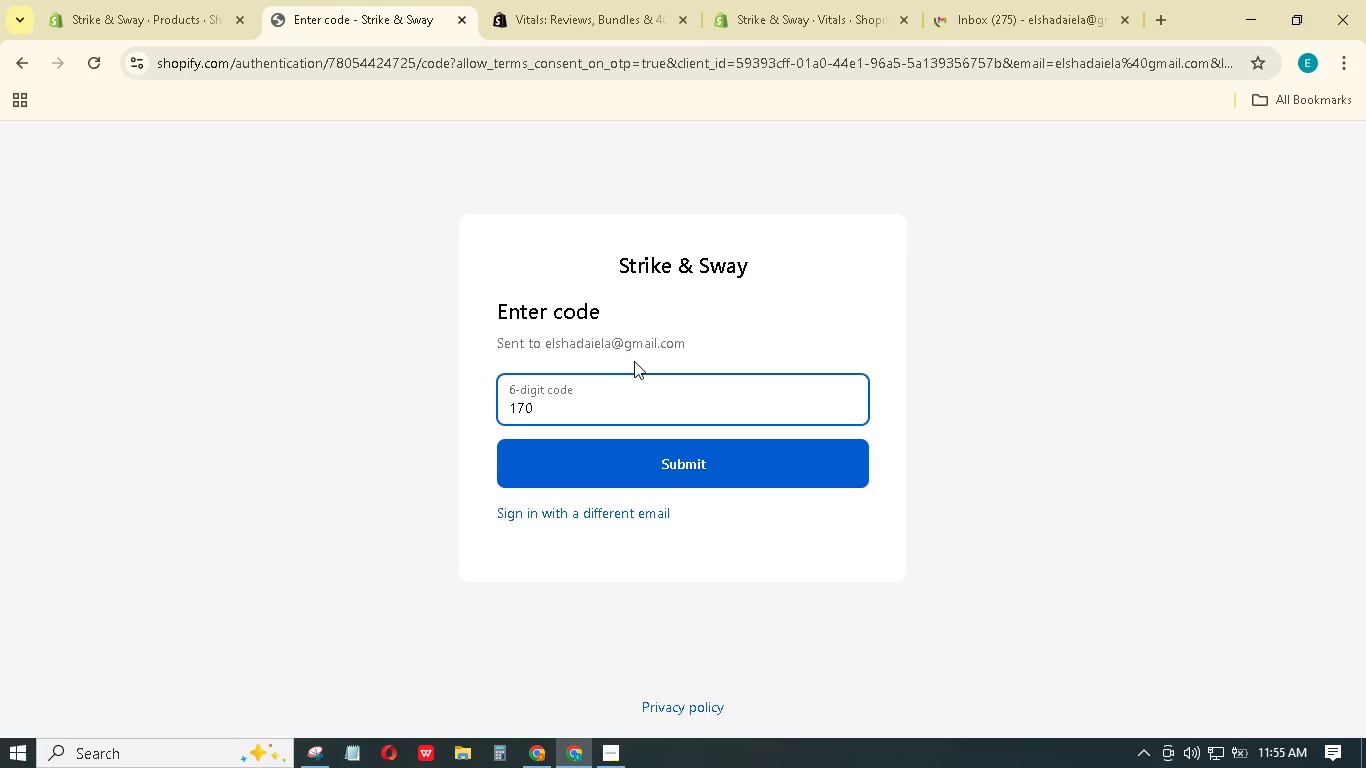 
key(Numpad4)
 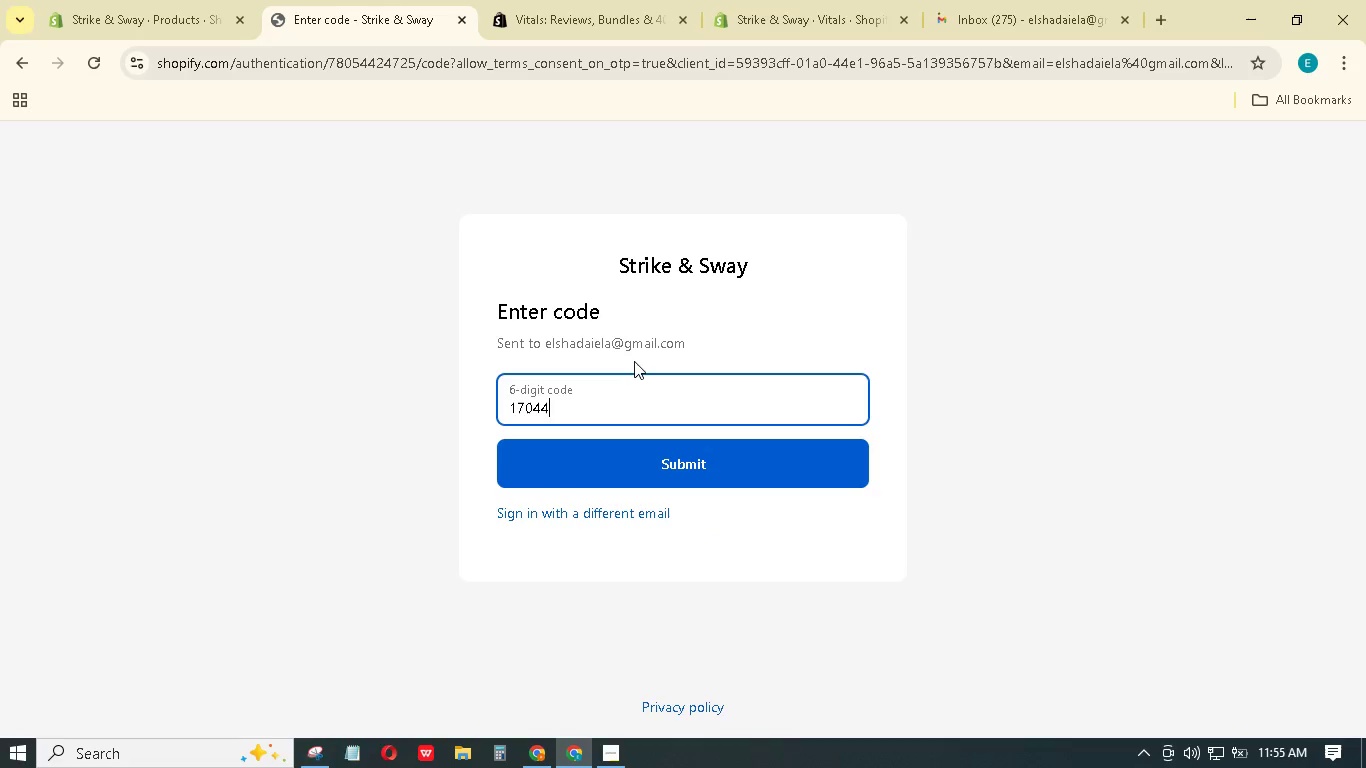 
key(Numpad4)
 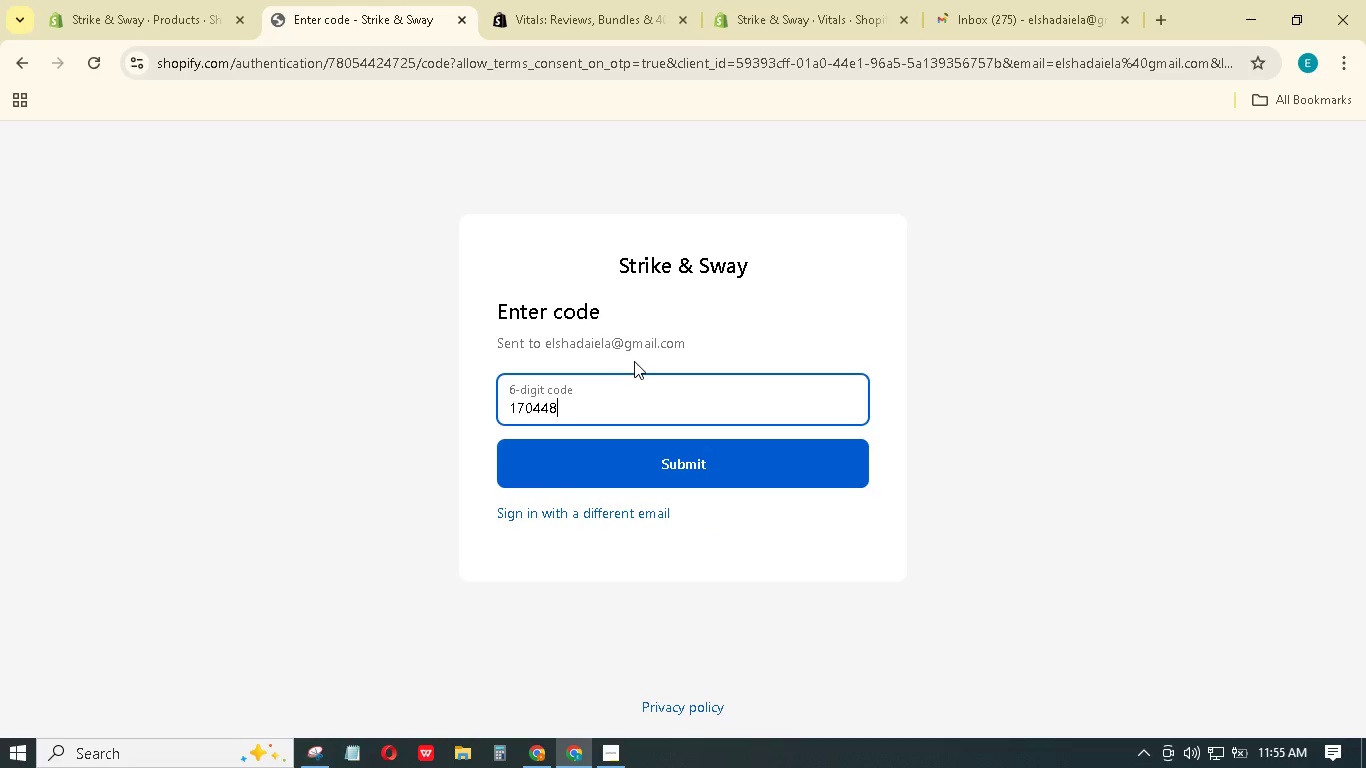 
key(Numpad8)
 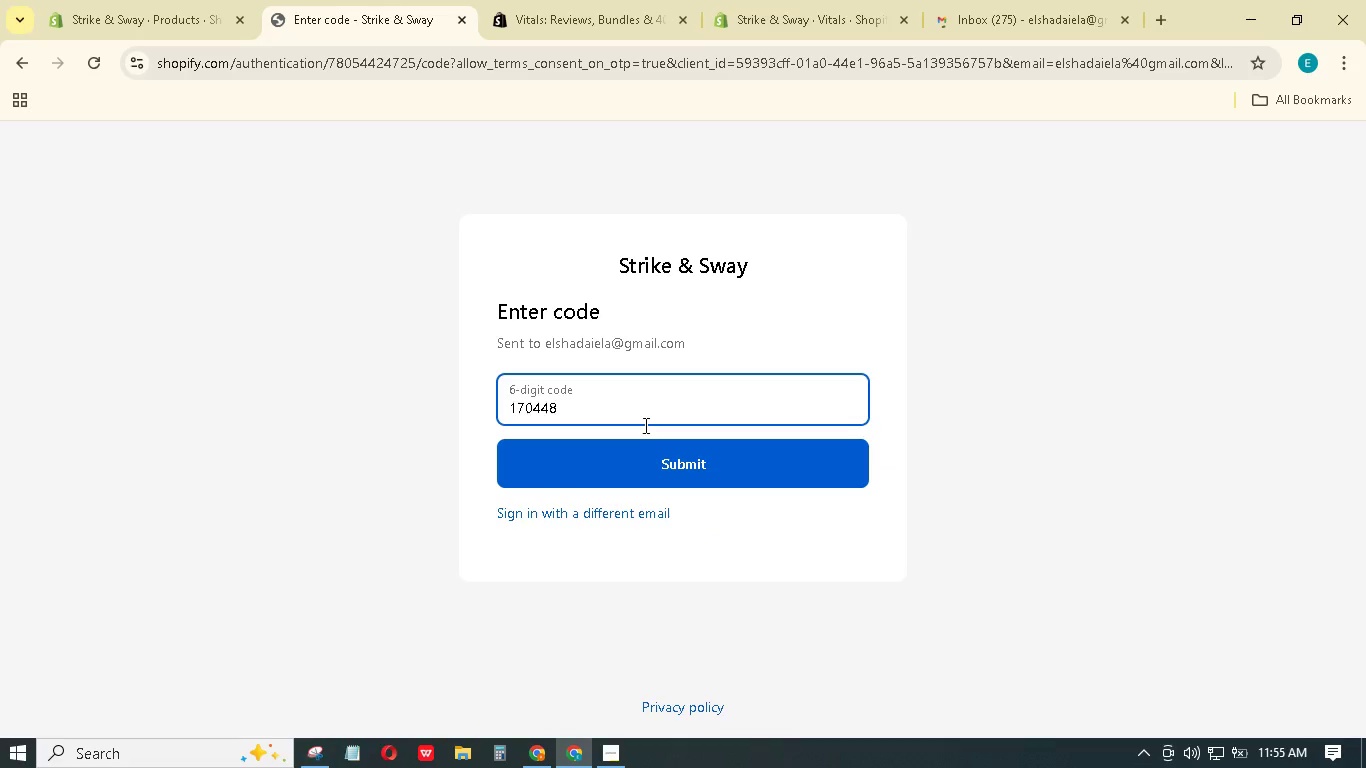 
left_click([657, 444])
 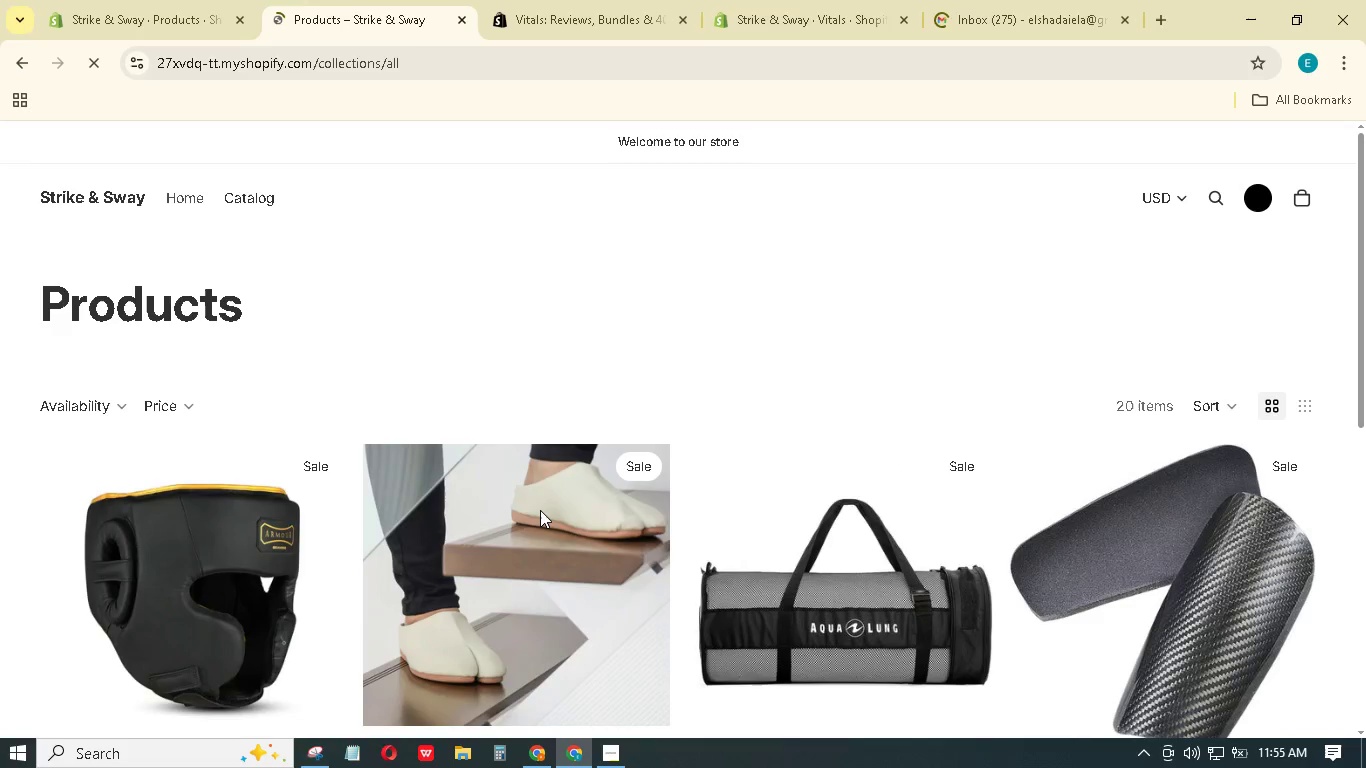 
wait(7.73)
 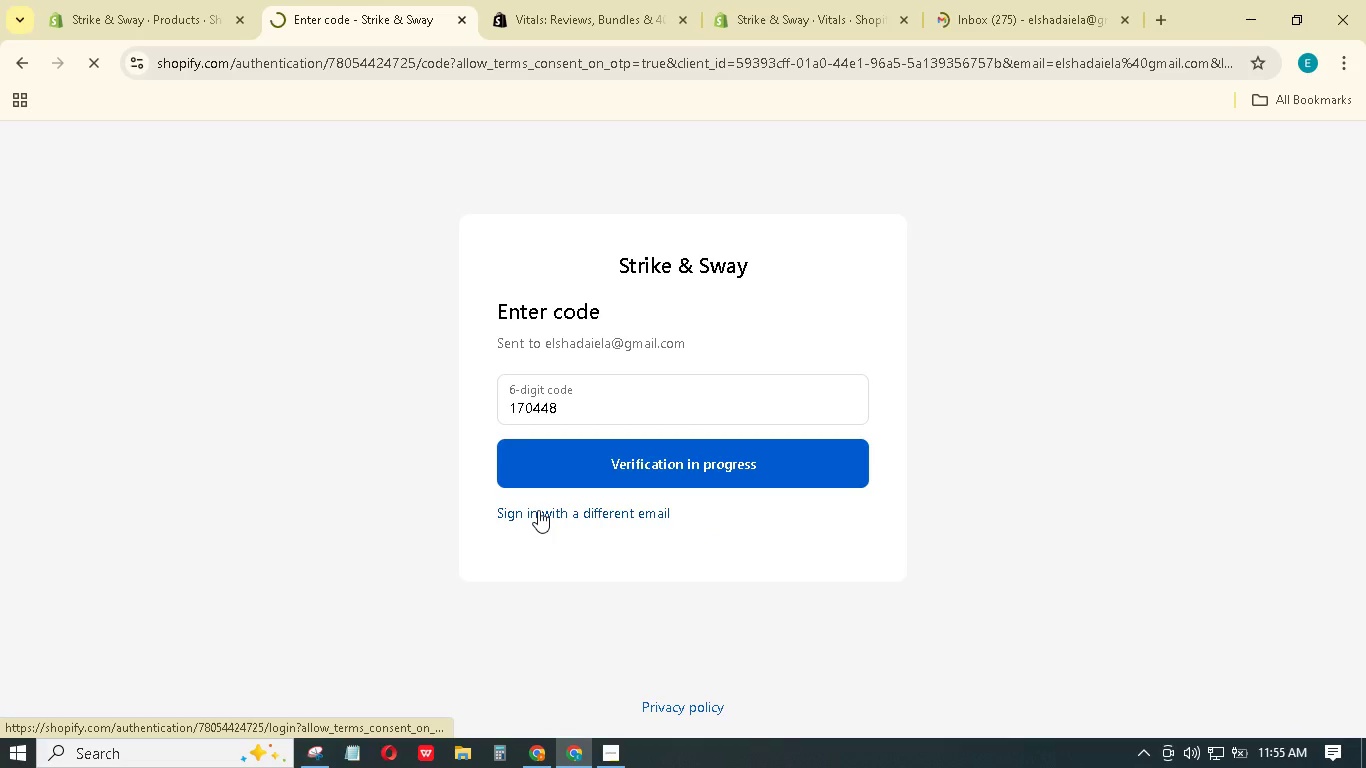 
mouse_move([645, 678])
 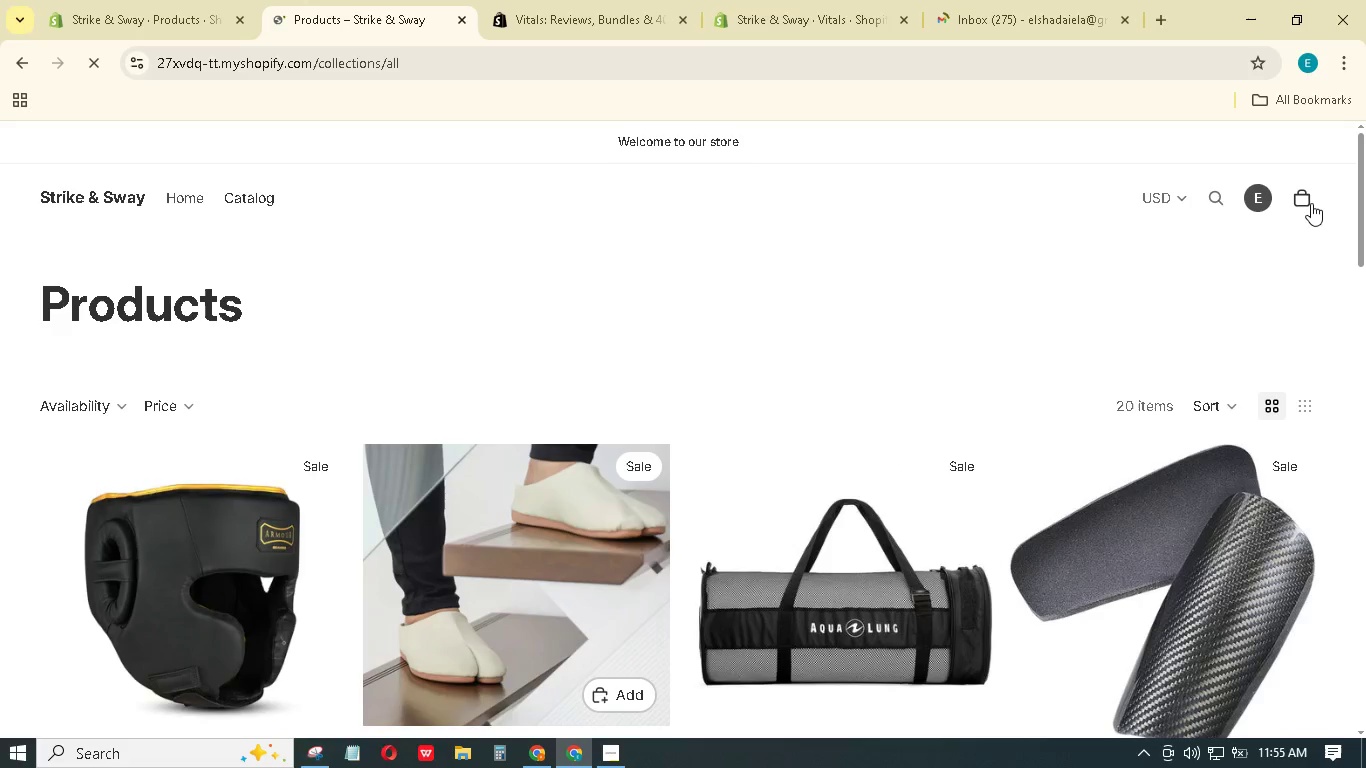 
left_click([1312, 198])
 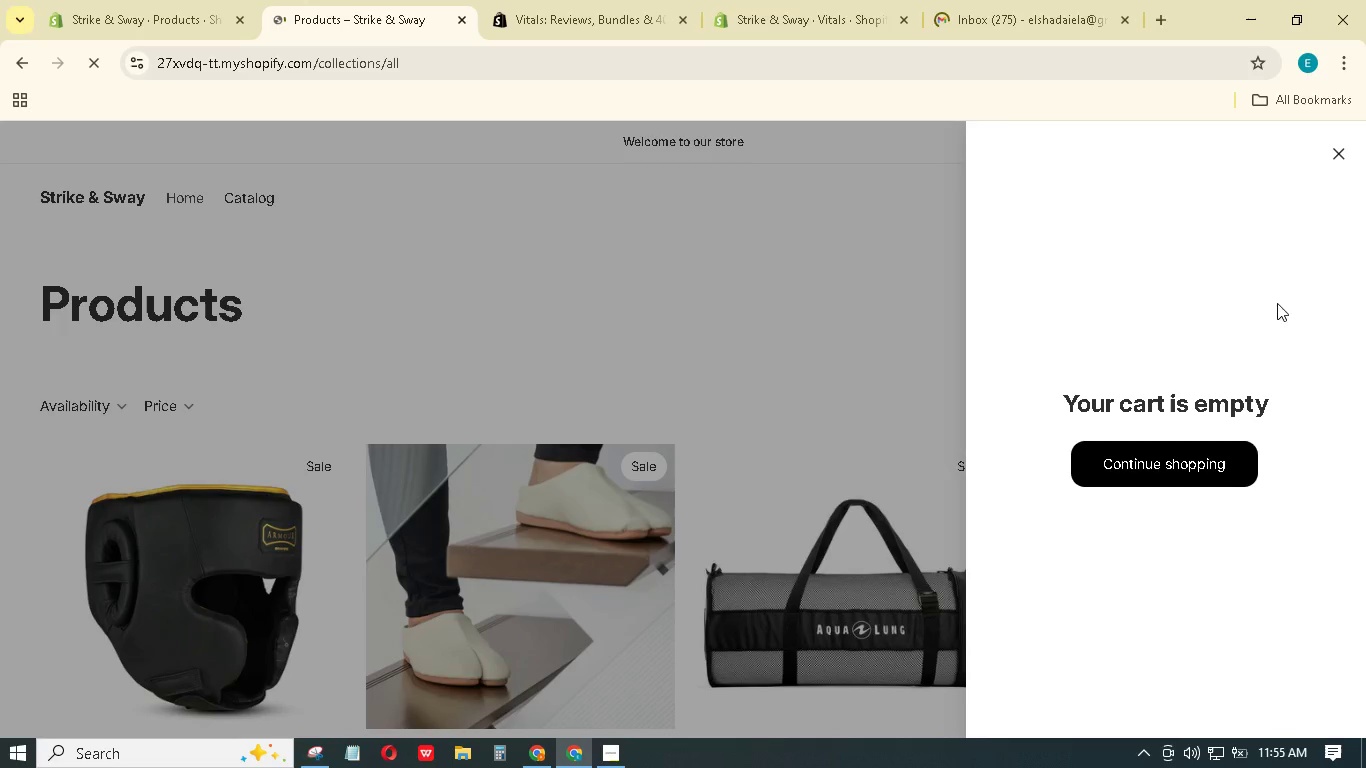 
left_click([1212, 473])
 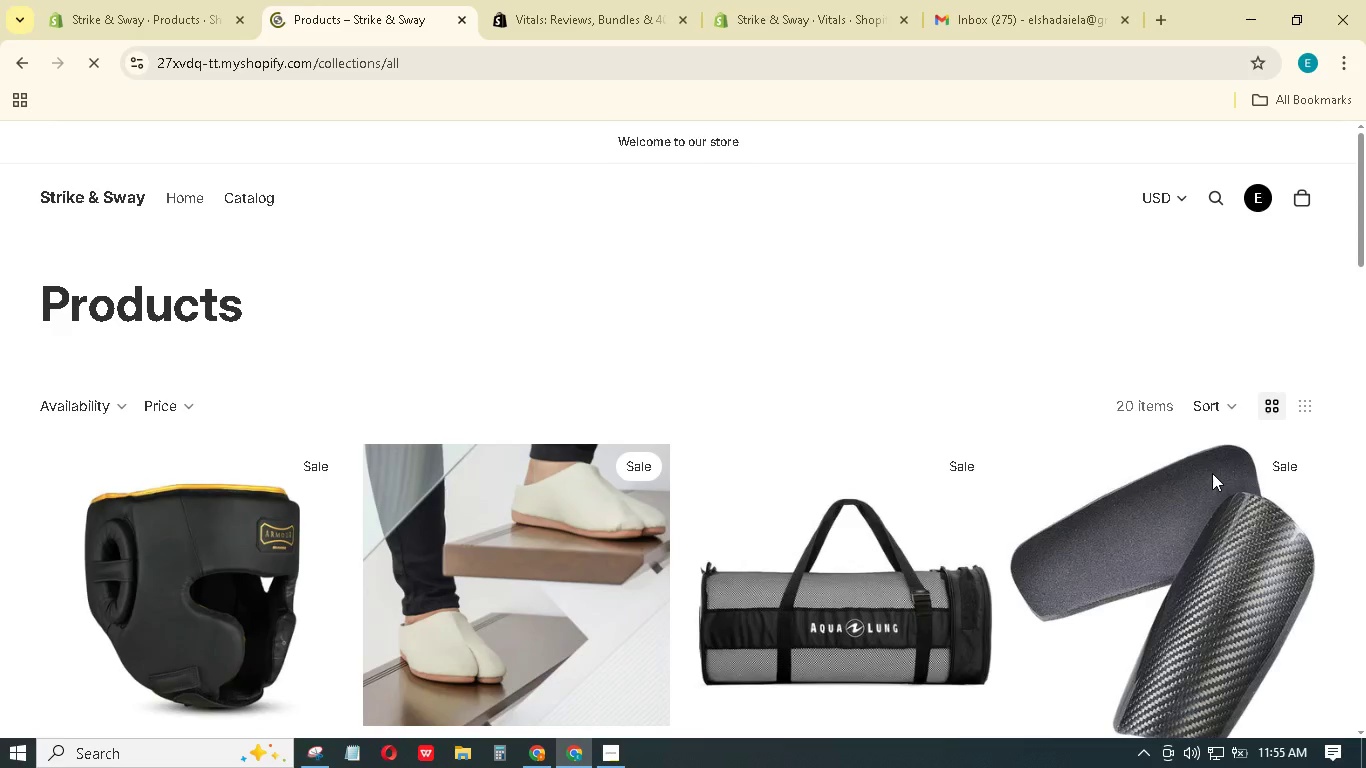 
scroll: coordinate [667, 514], scroll_direction: down, amount: 2.0
 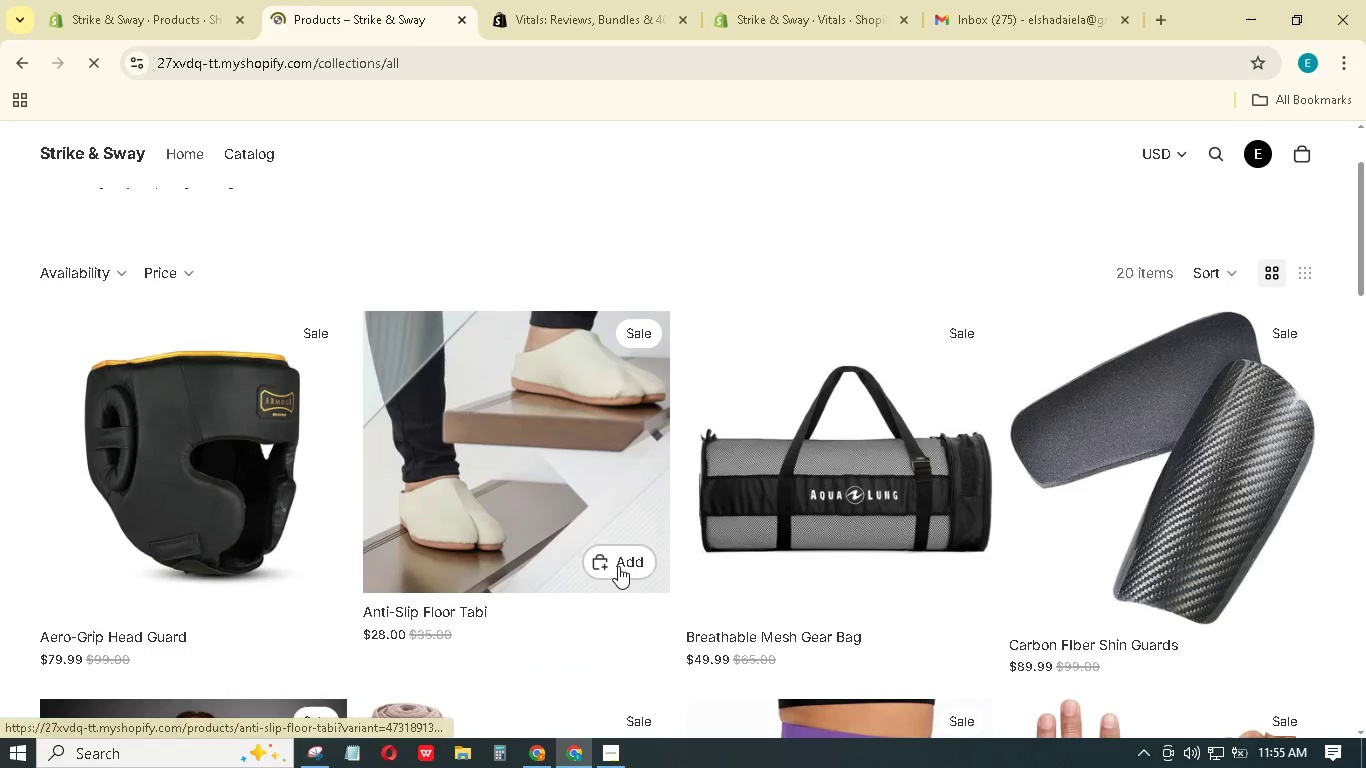 
left_click([614, 560])
 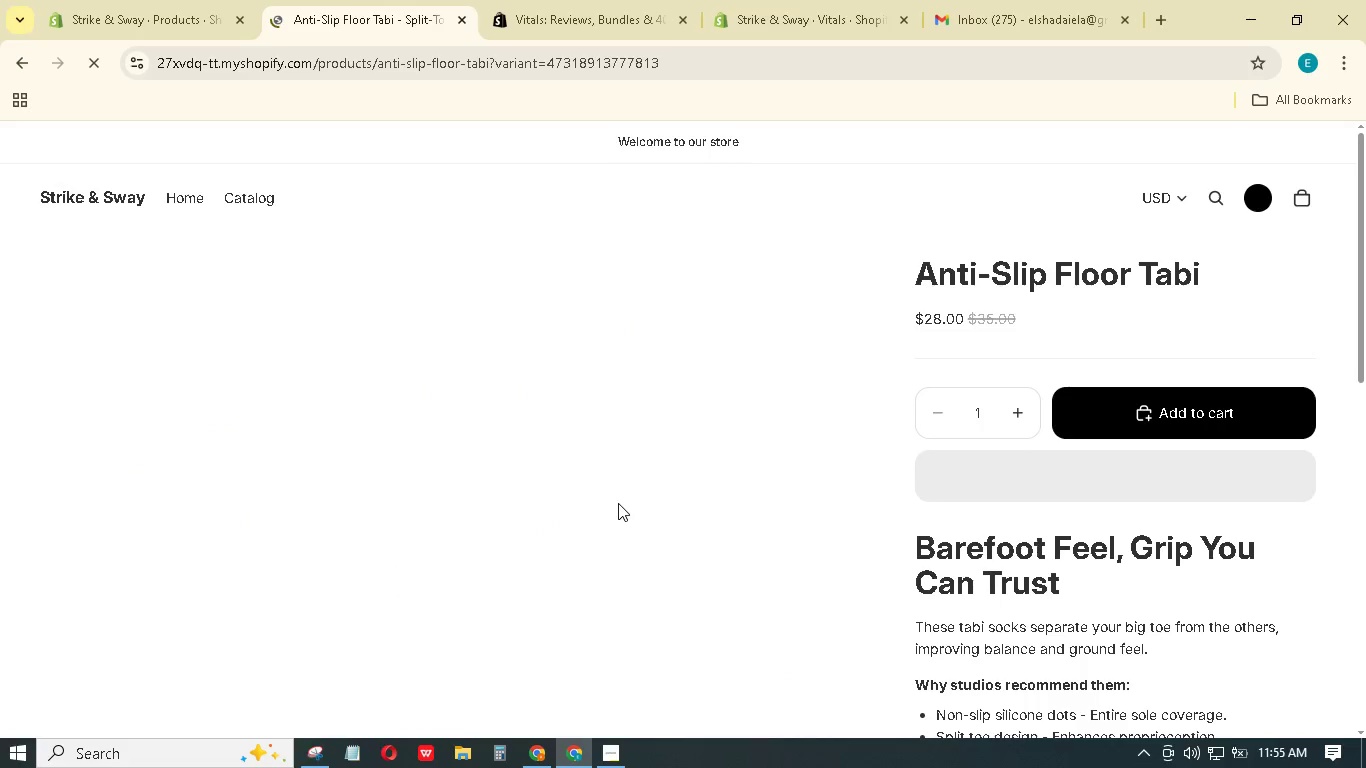 
wait(5.86)
 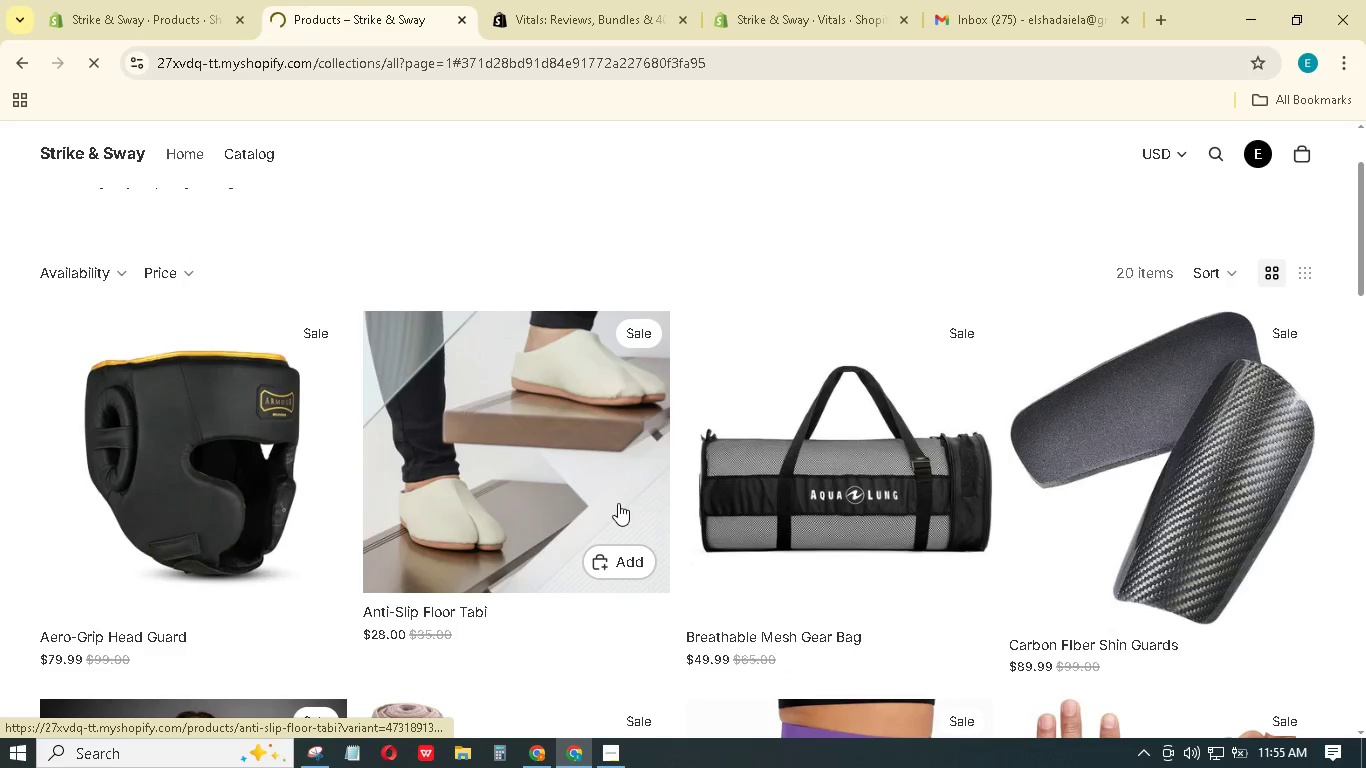 
scroll: coordinate [624, 491], scroll_direction: down, amount: 2.0
 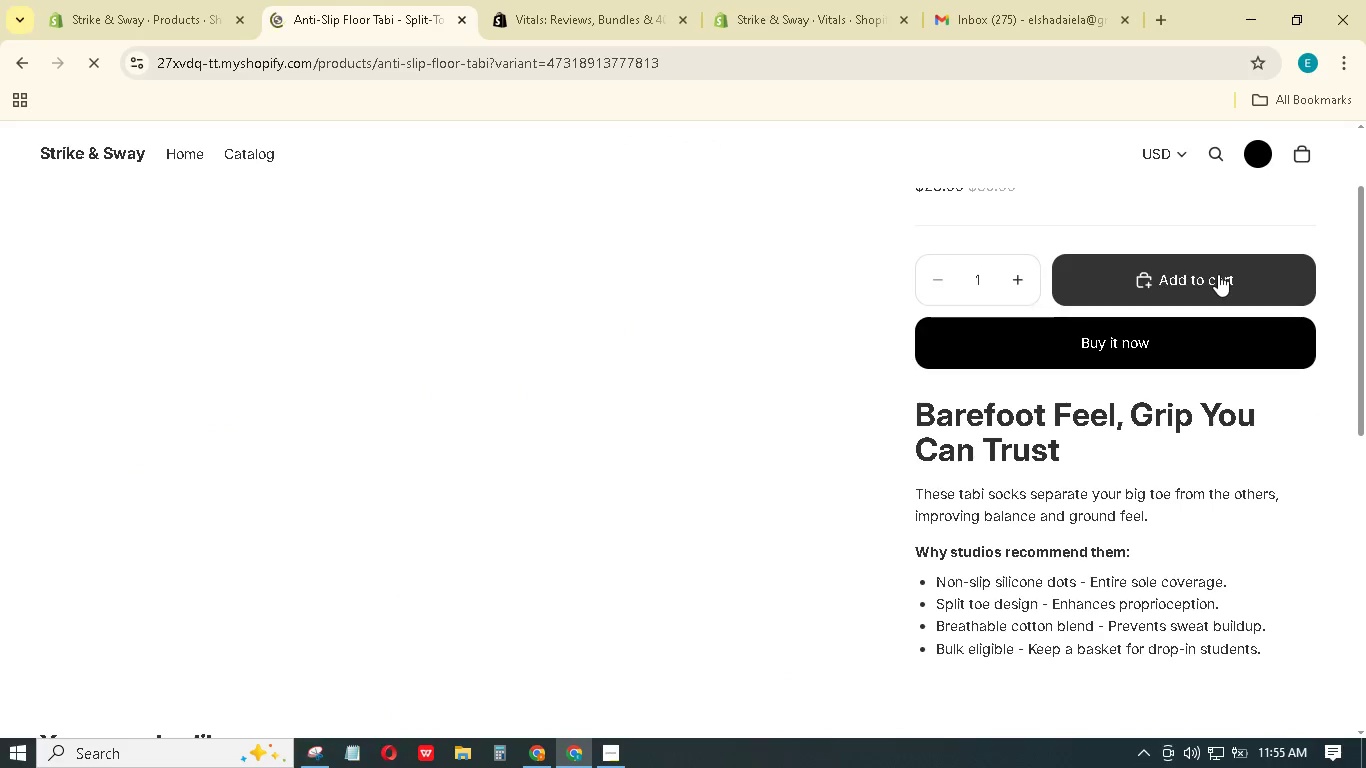 
left_click([1218, 274])
 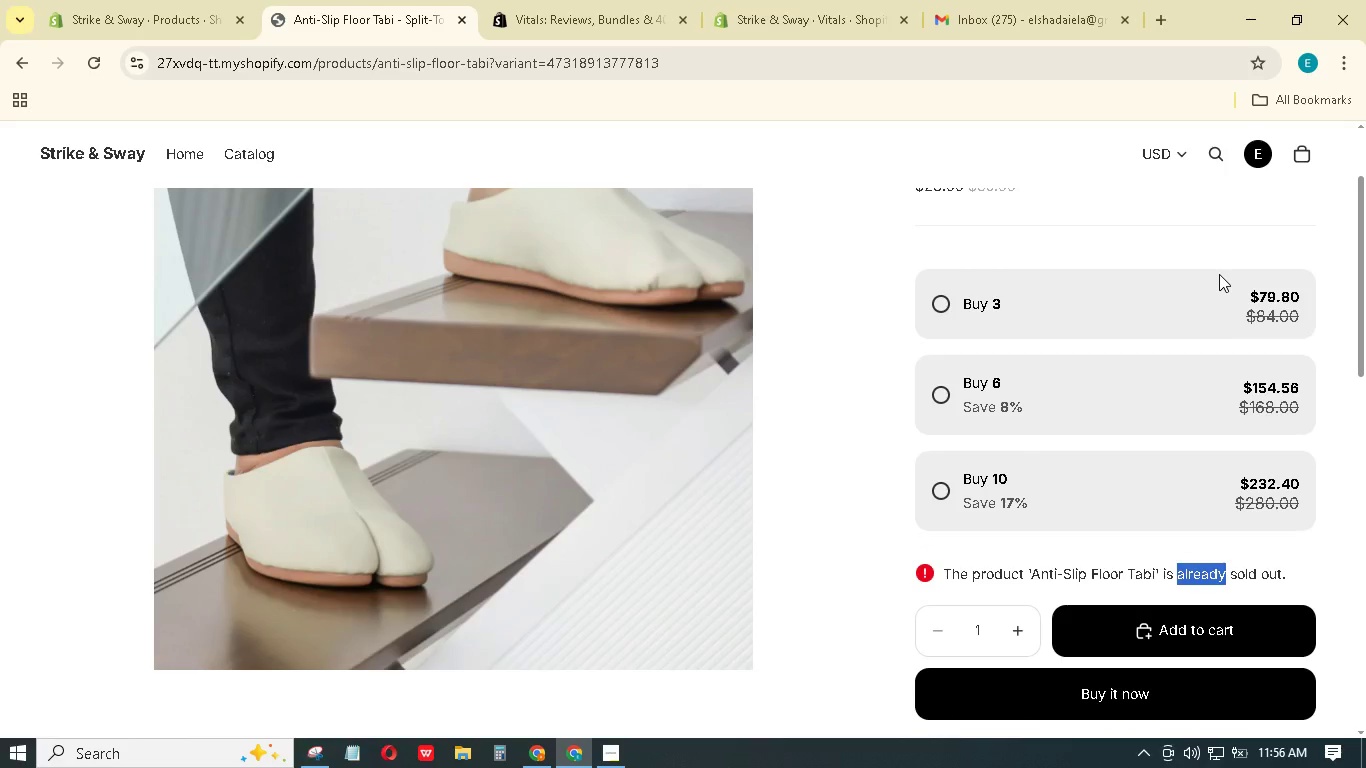 
left_click([947, 500])
 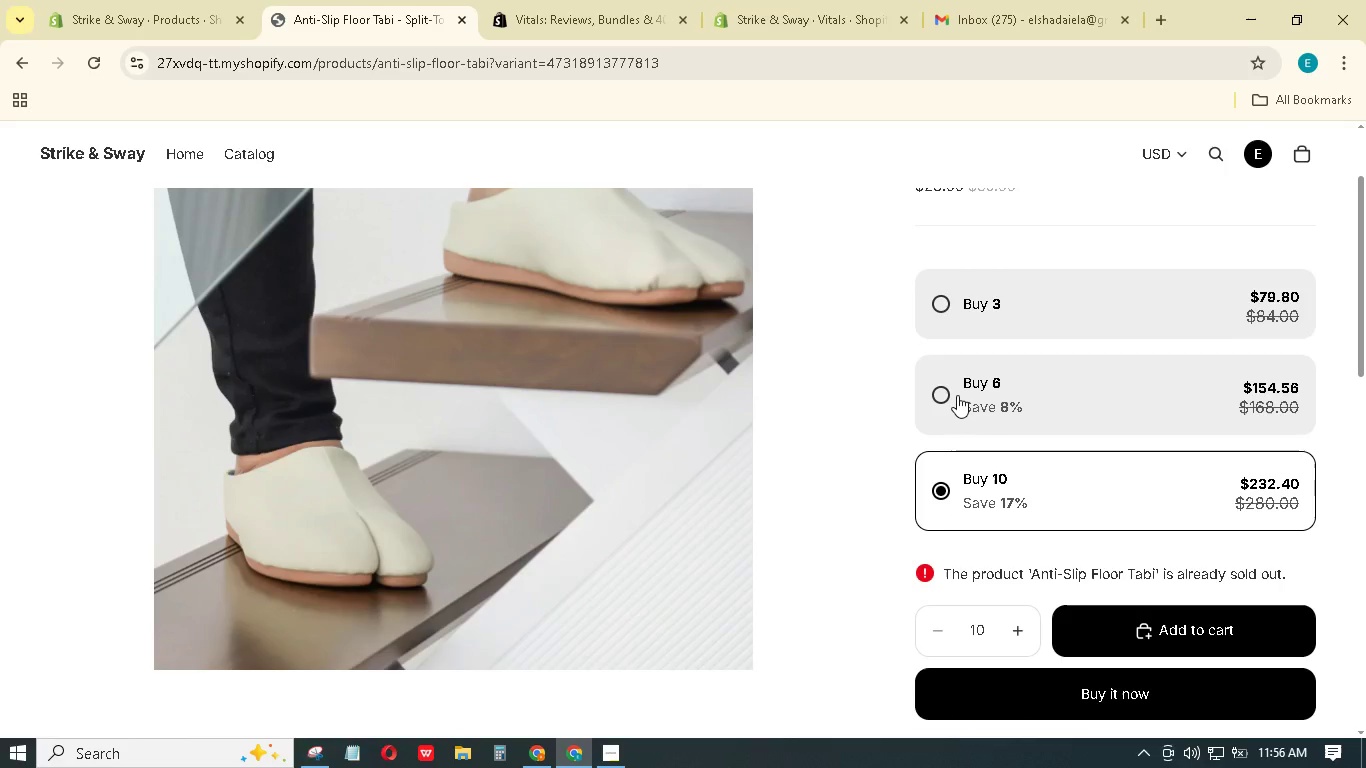 
left_click([958, 392])
 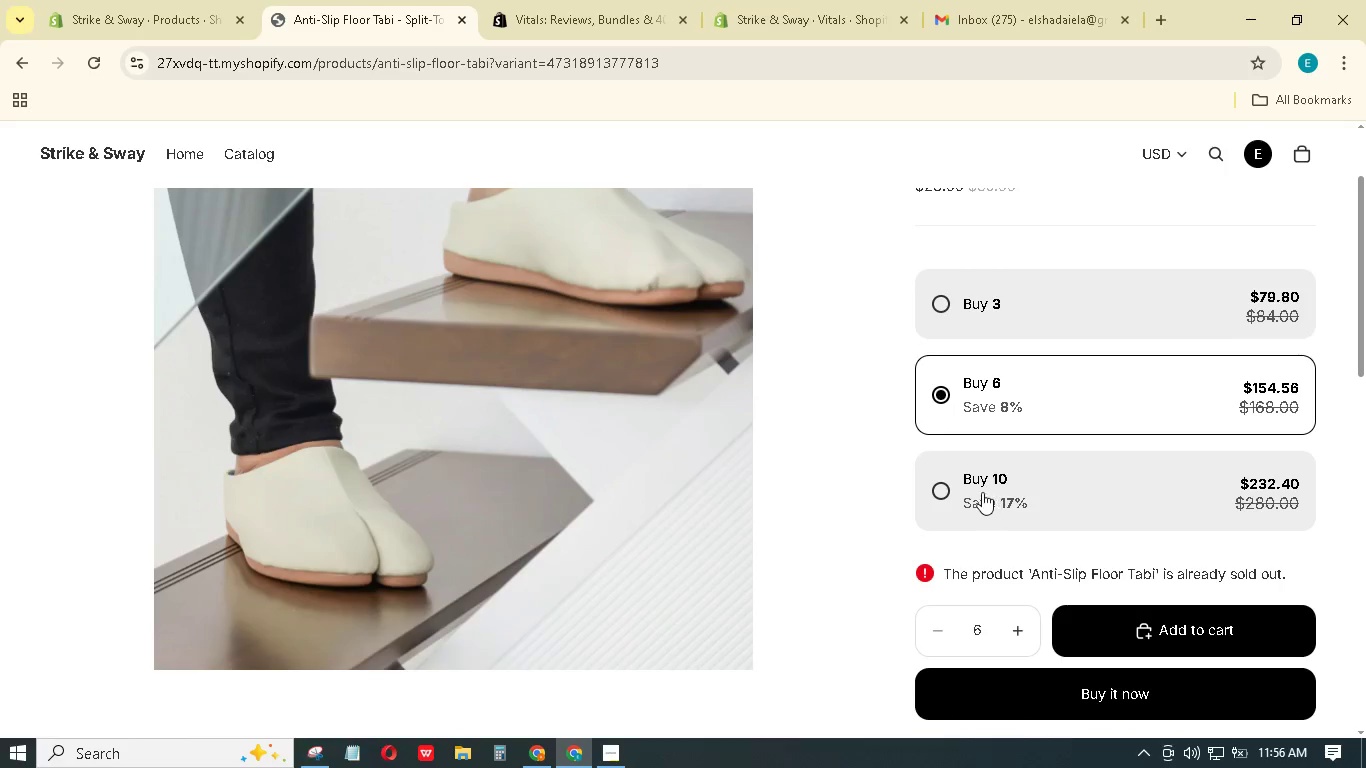 
left_click([981, 492])
 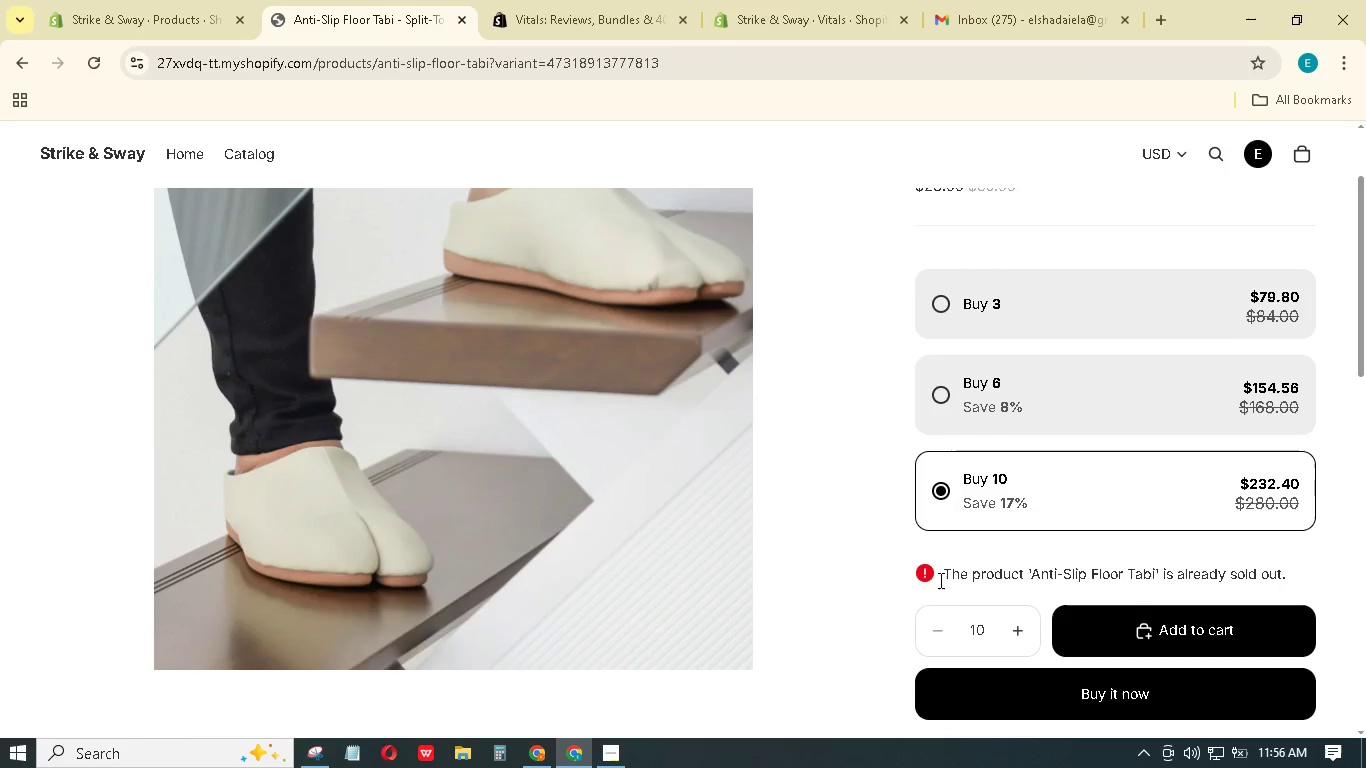 
left_click([926, 583])
 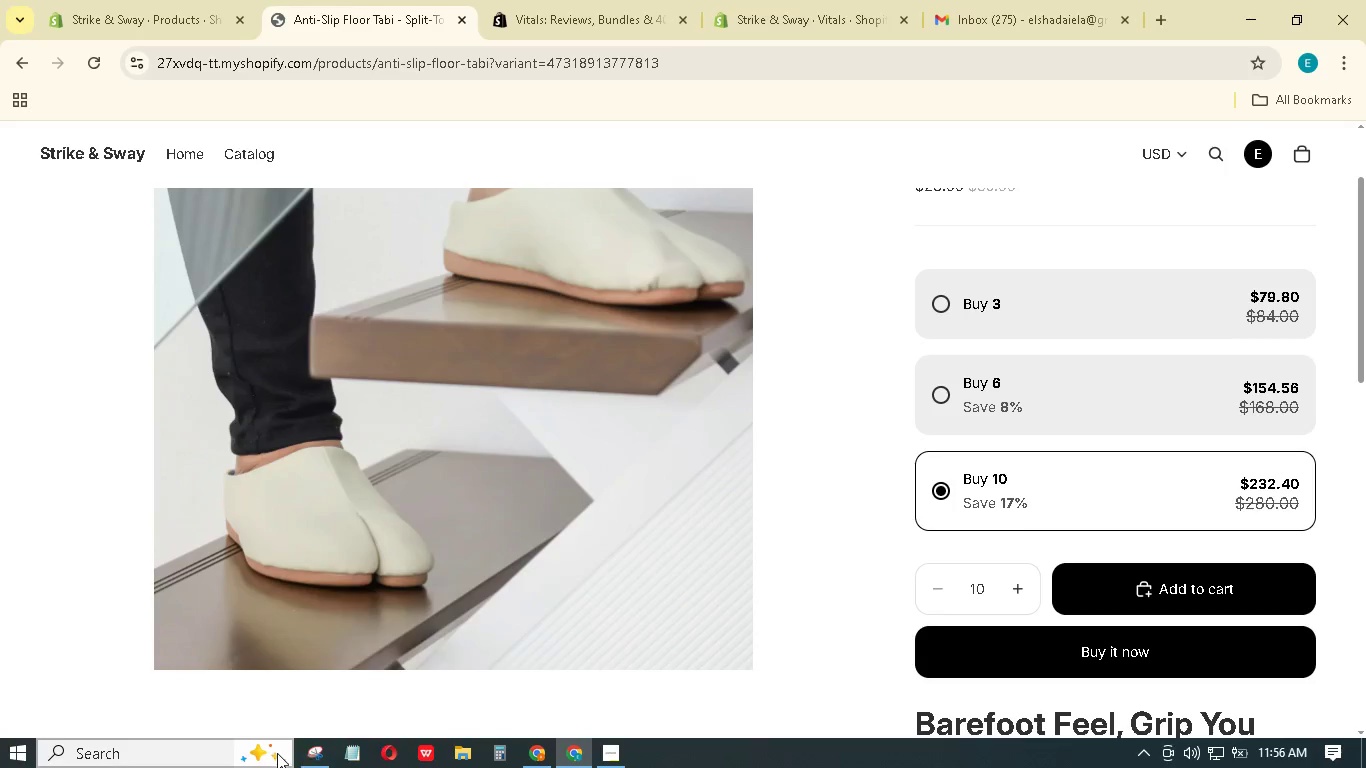 
left_click([328, 753])
 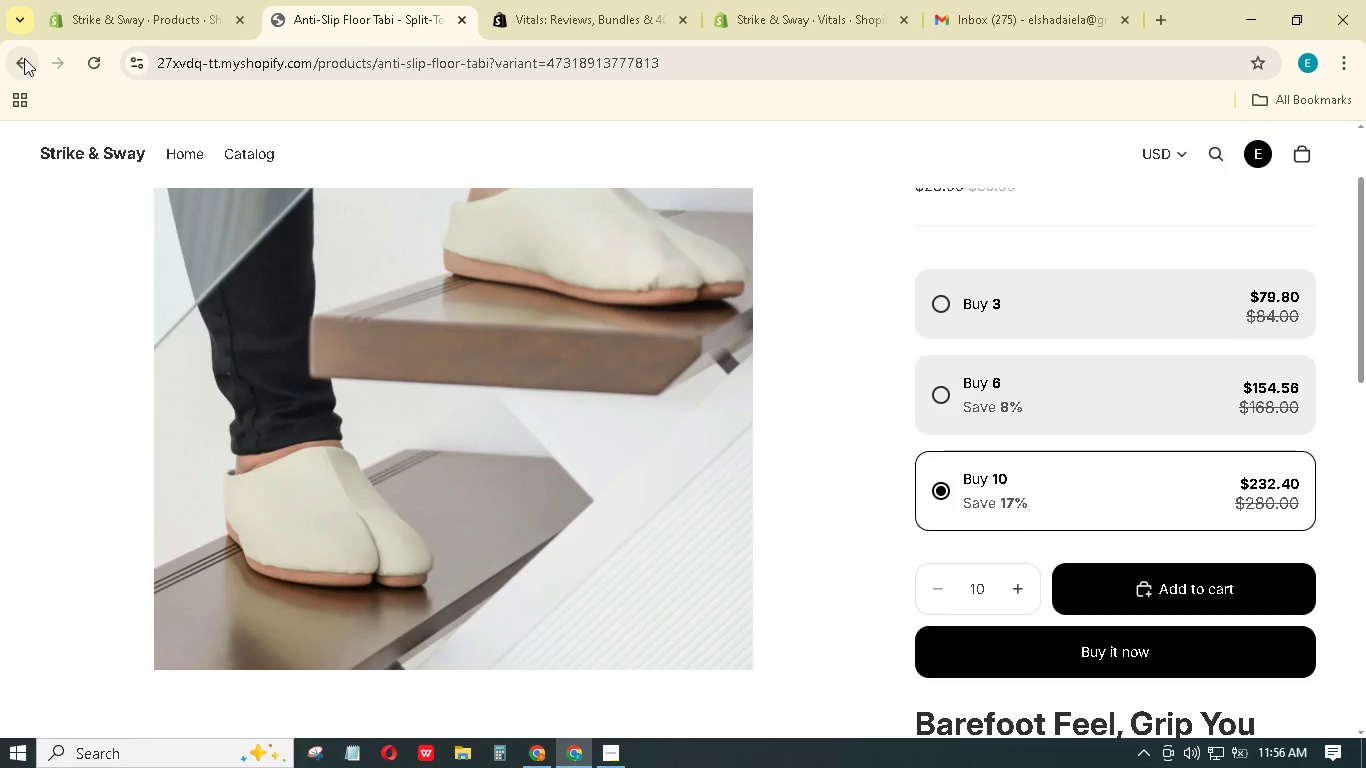 
left_click_drag(start_coordinate=[0, 23], to_coordinate=[1361, 741])
 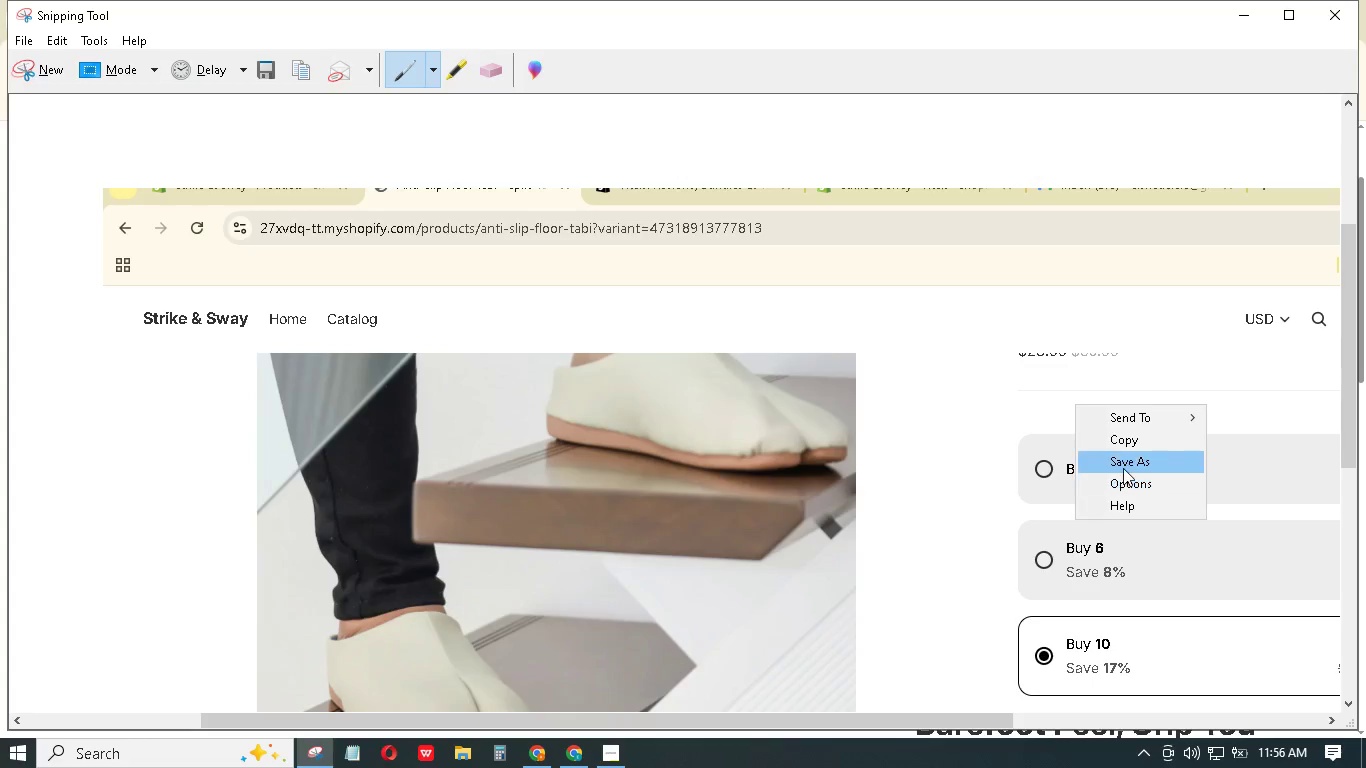 
left_click([1122, 466])
 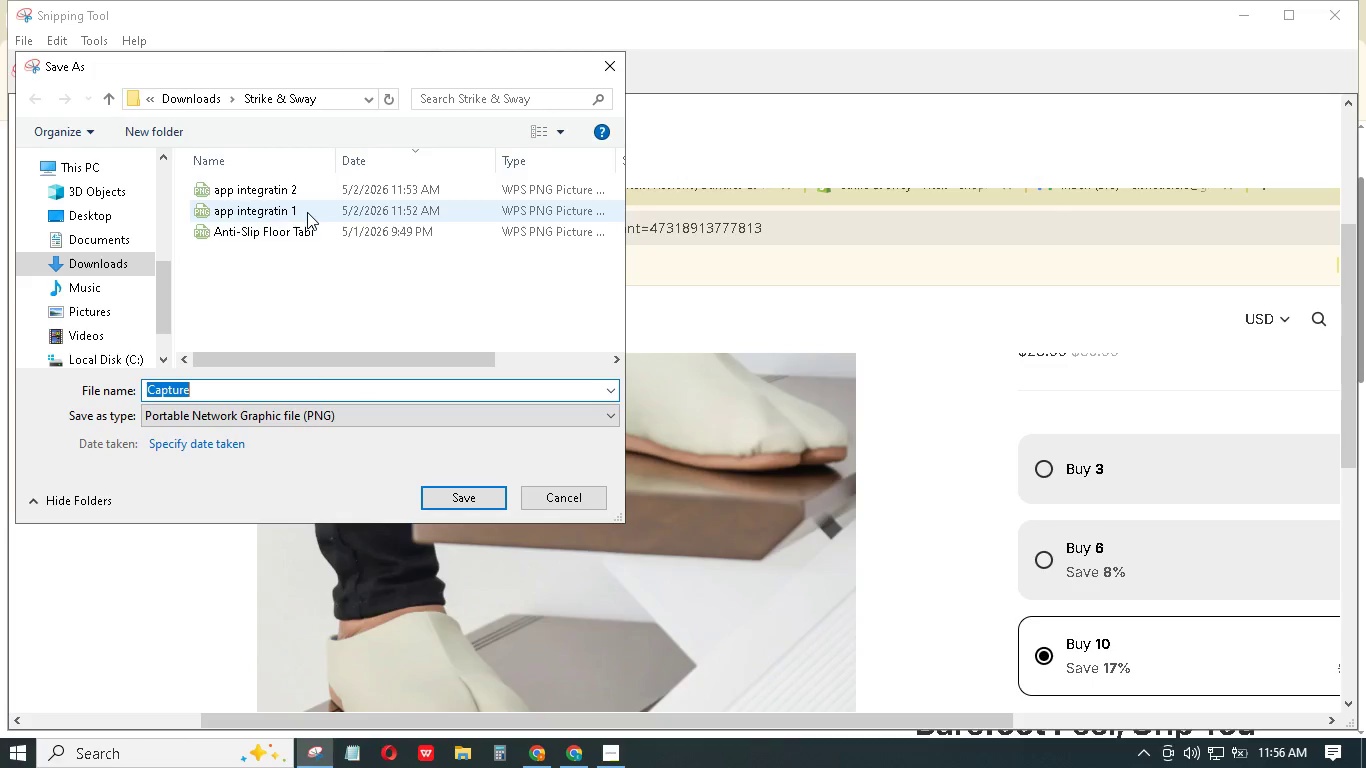 
hold_key(key=ControlLeft, duration=0.48)
 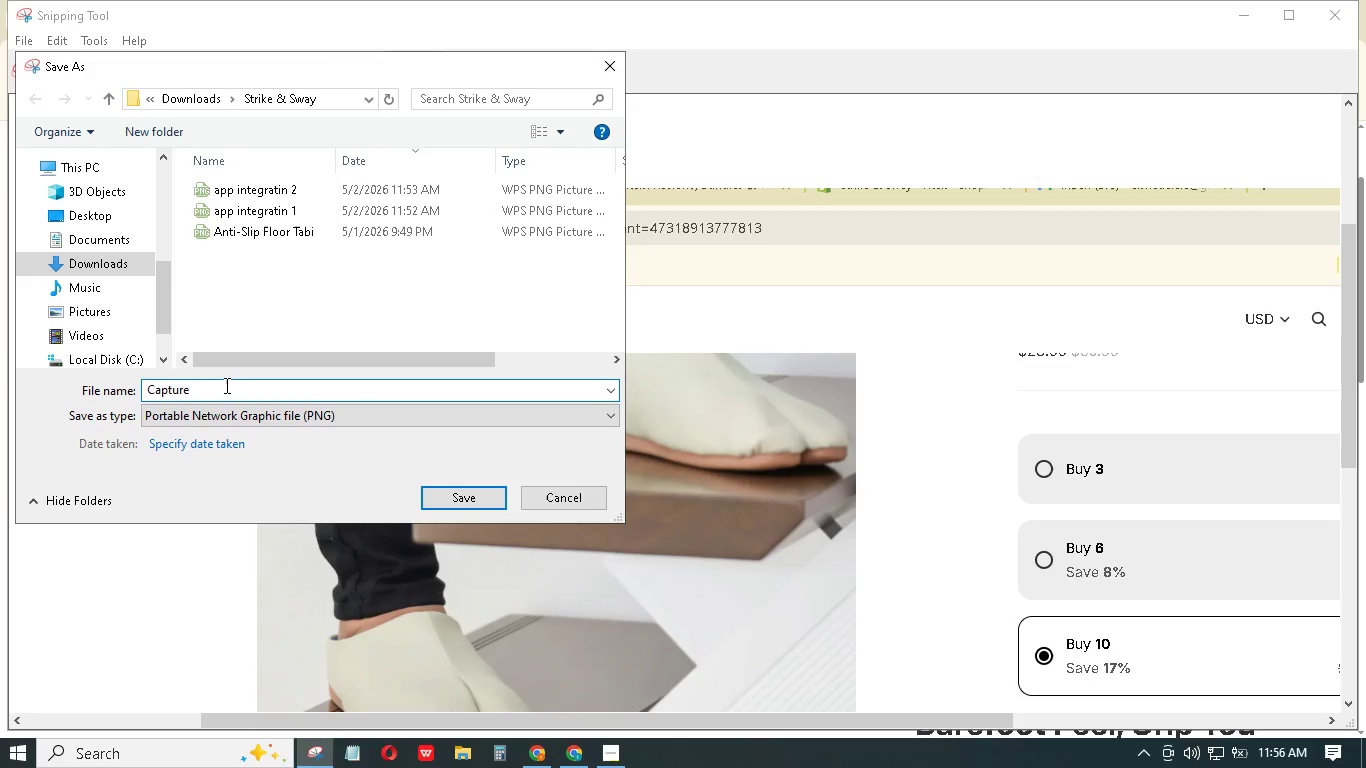 
double_click([224, 385])
 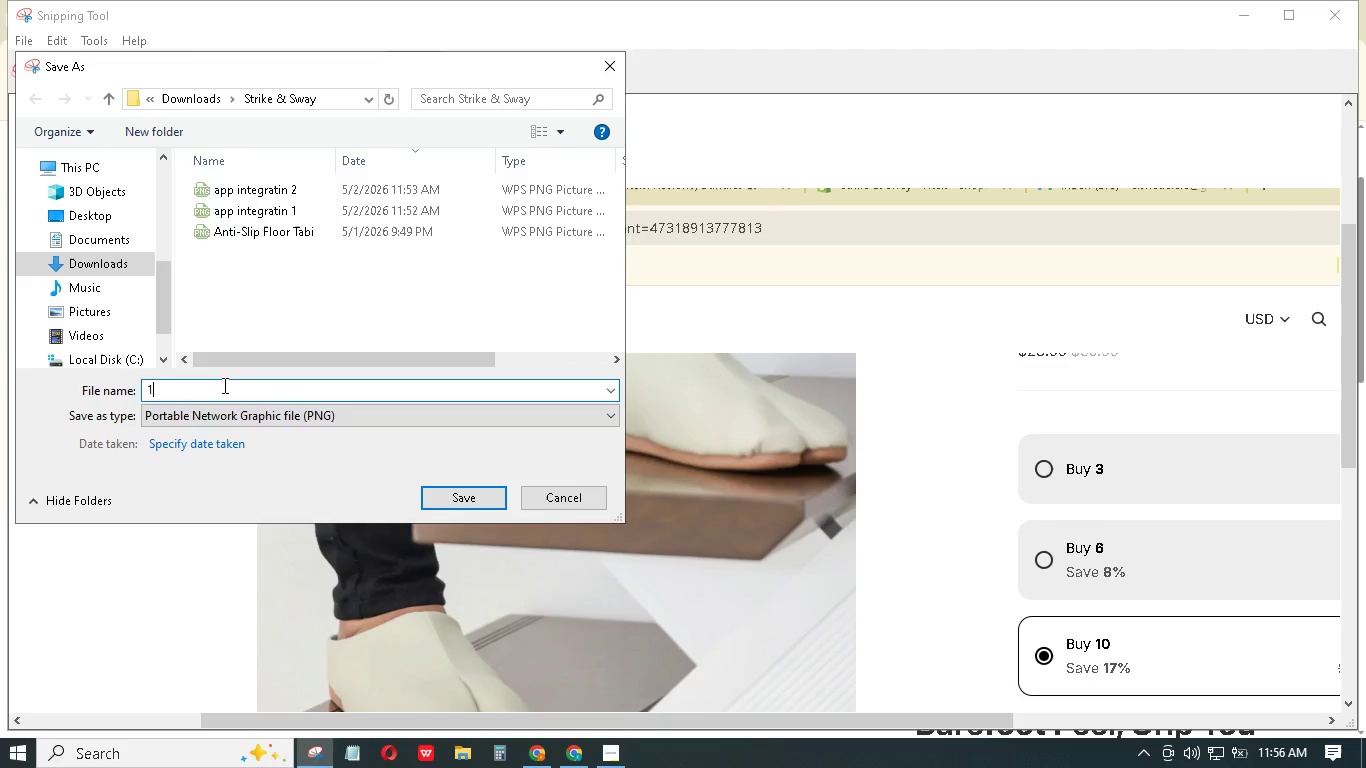 